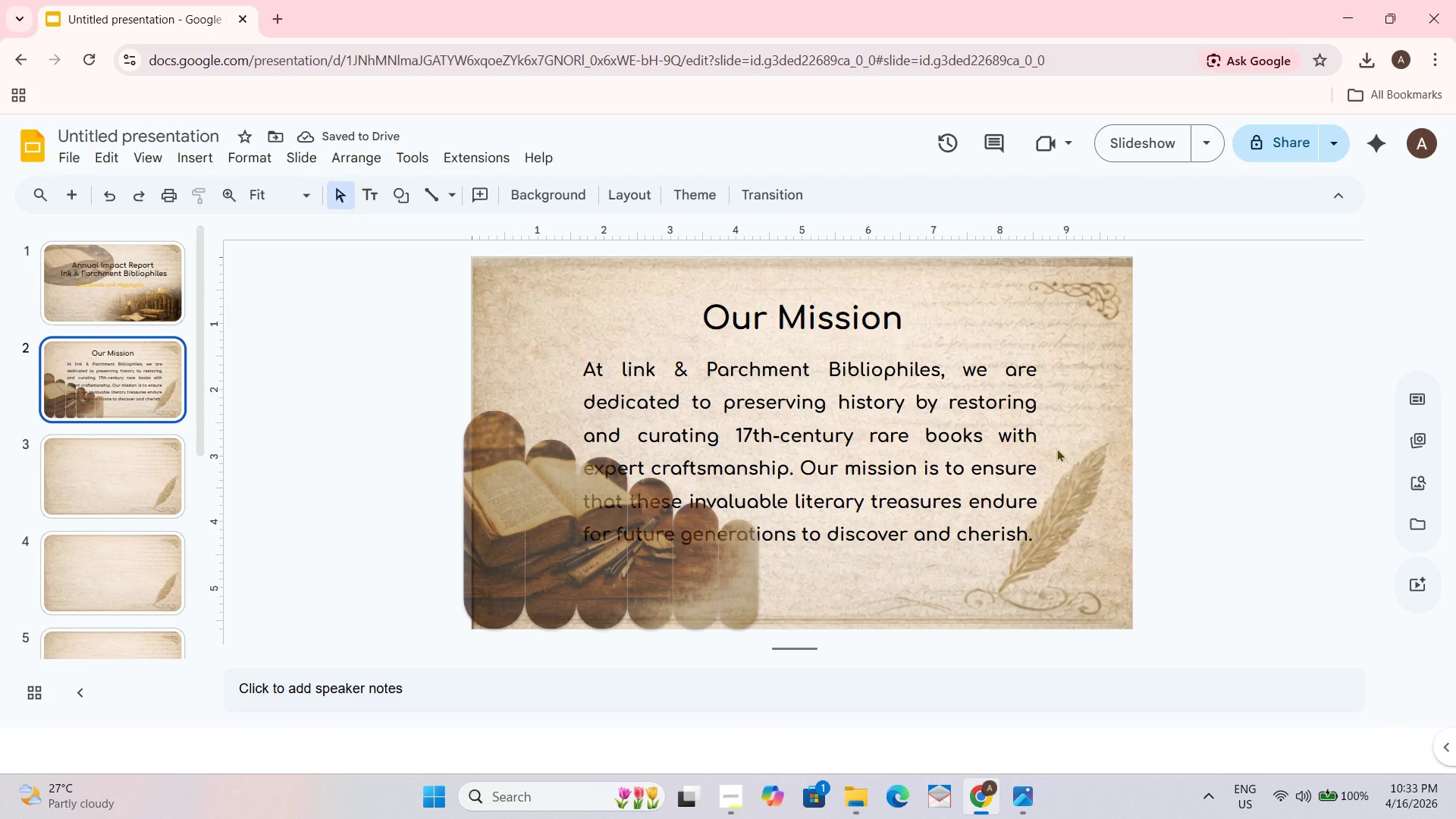 
wait(6.33)
 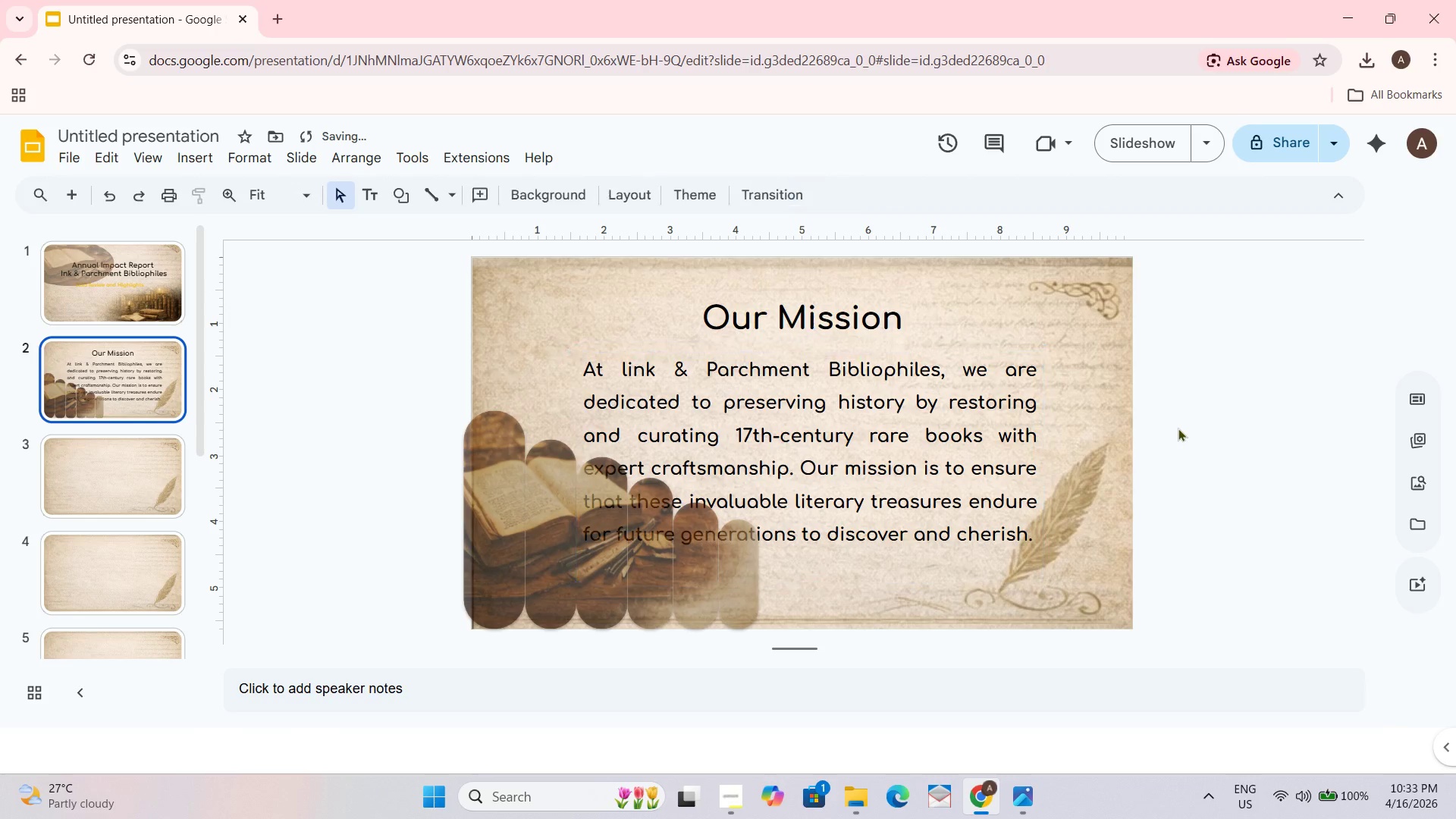 
left_click([93, 470])
 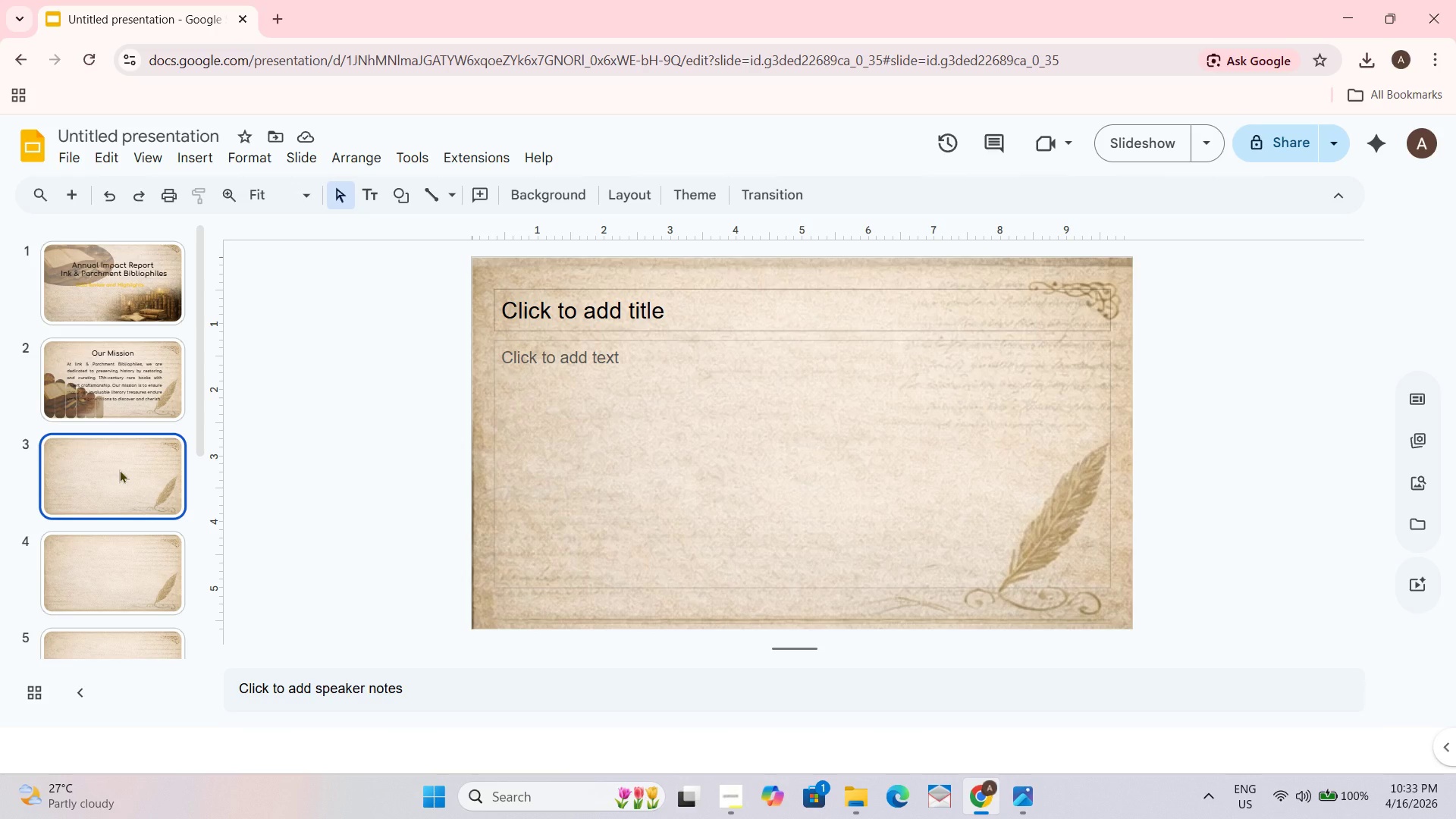 
key(Alt+AltLeft)
 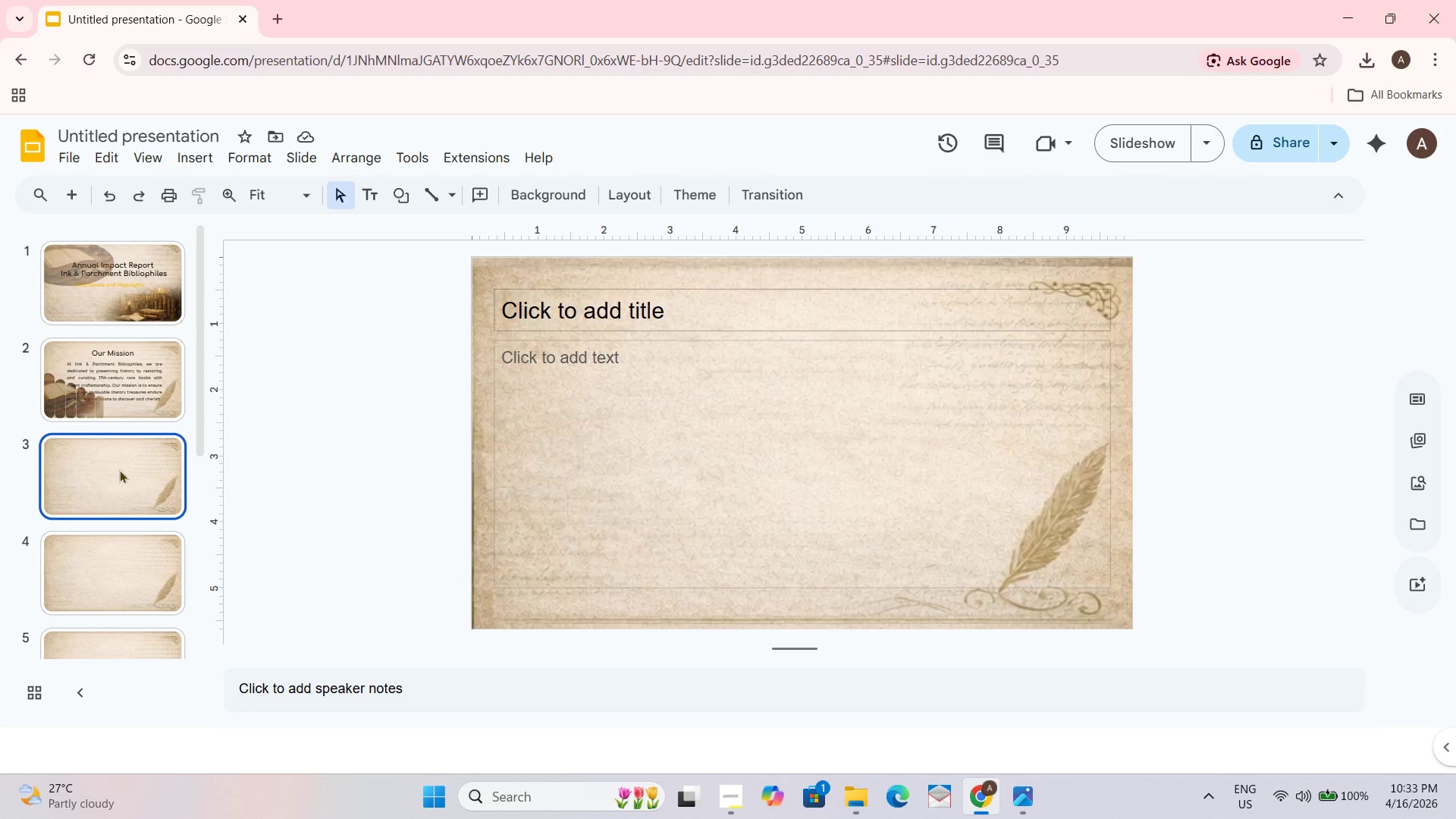 
key(Alt+Tab)
 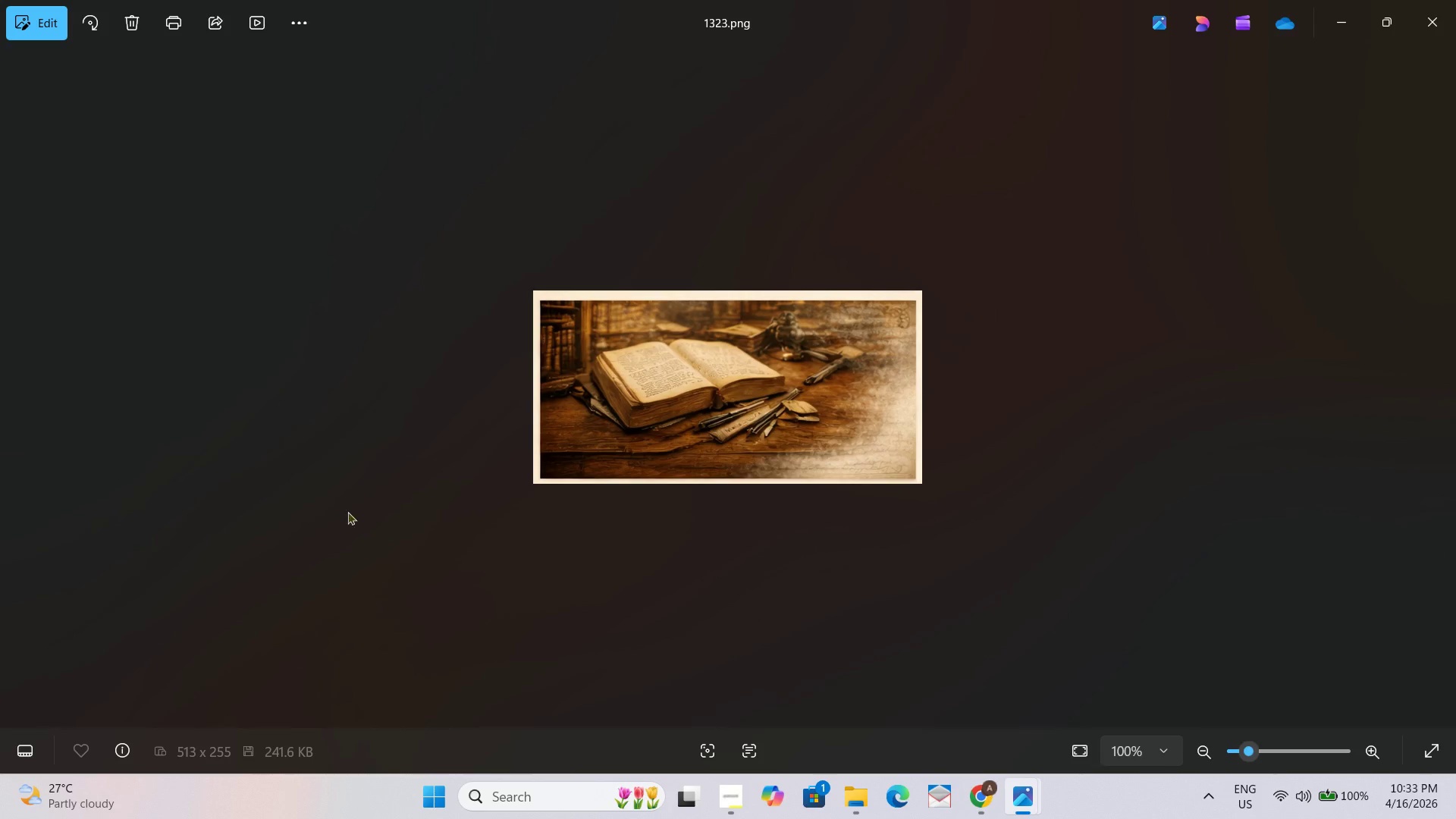 
key(Alt+AltLeft)
 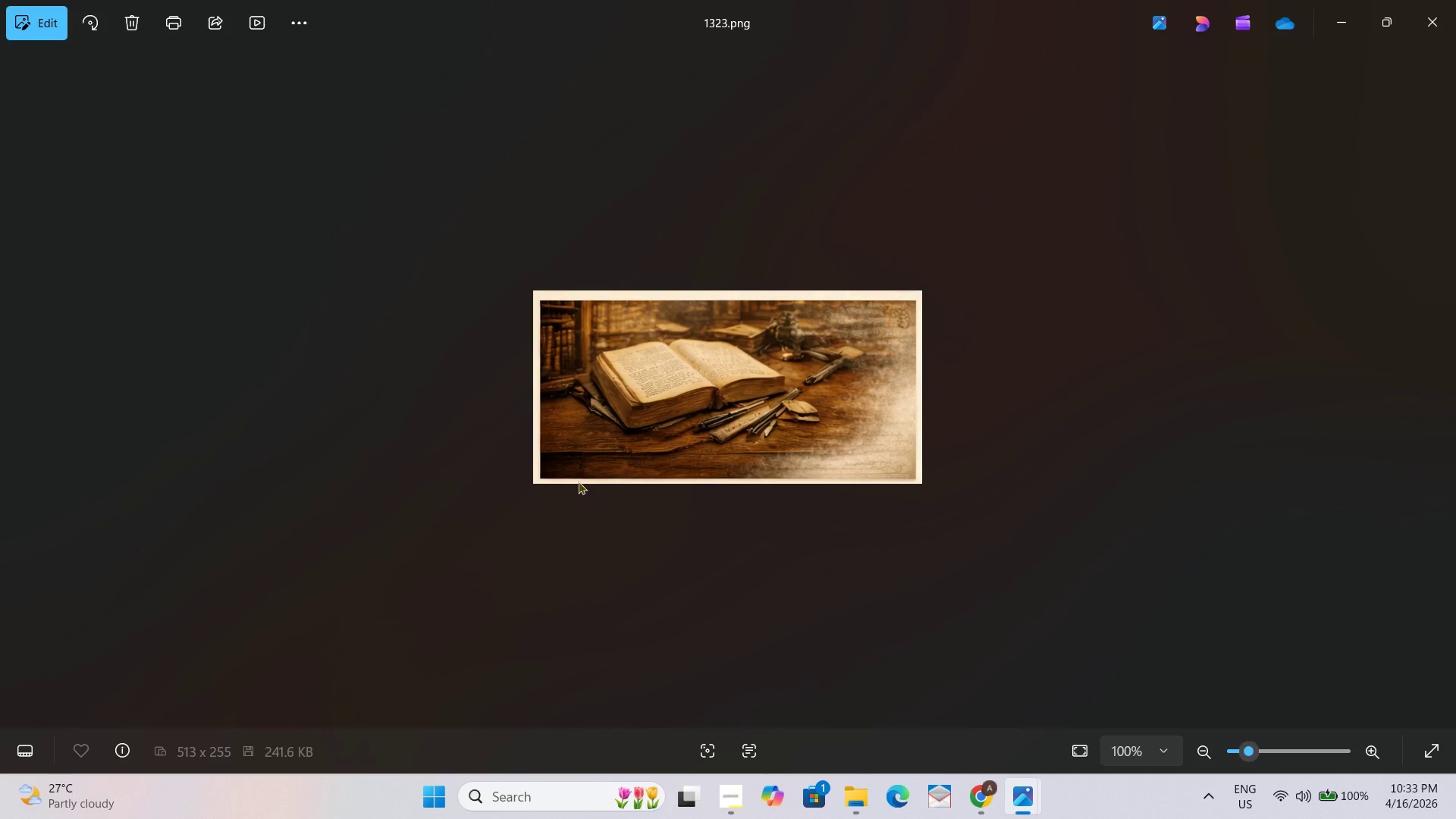 
key(Alt+Tab)
 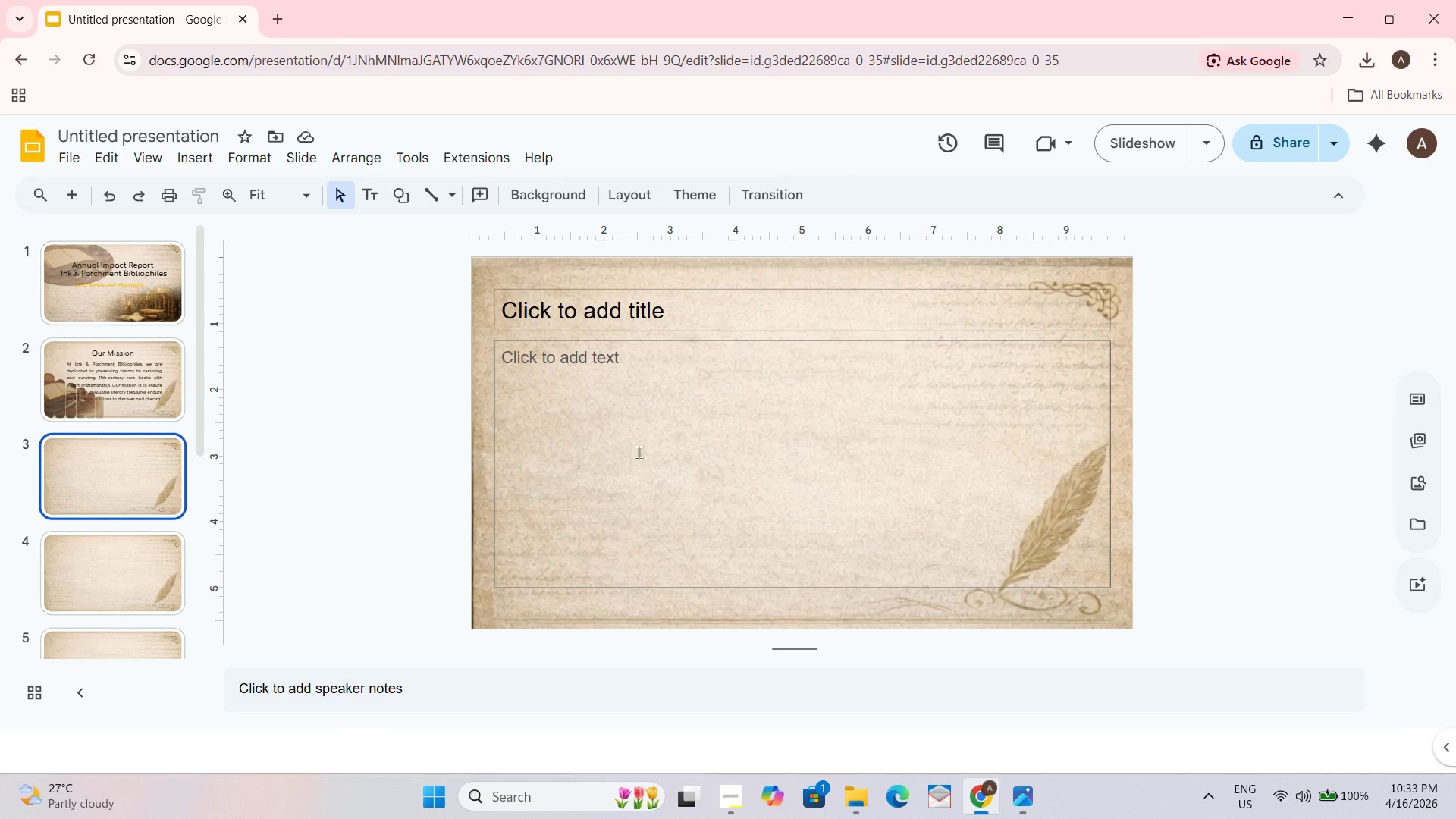 
key(Alt+Tab)
 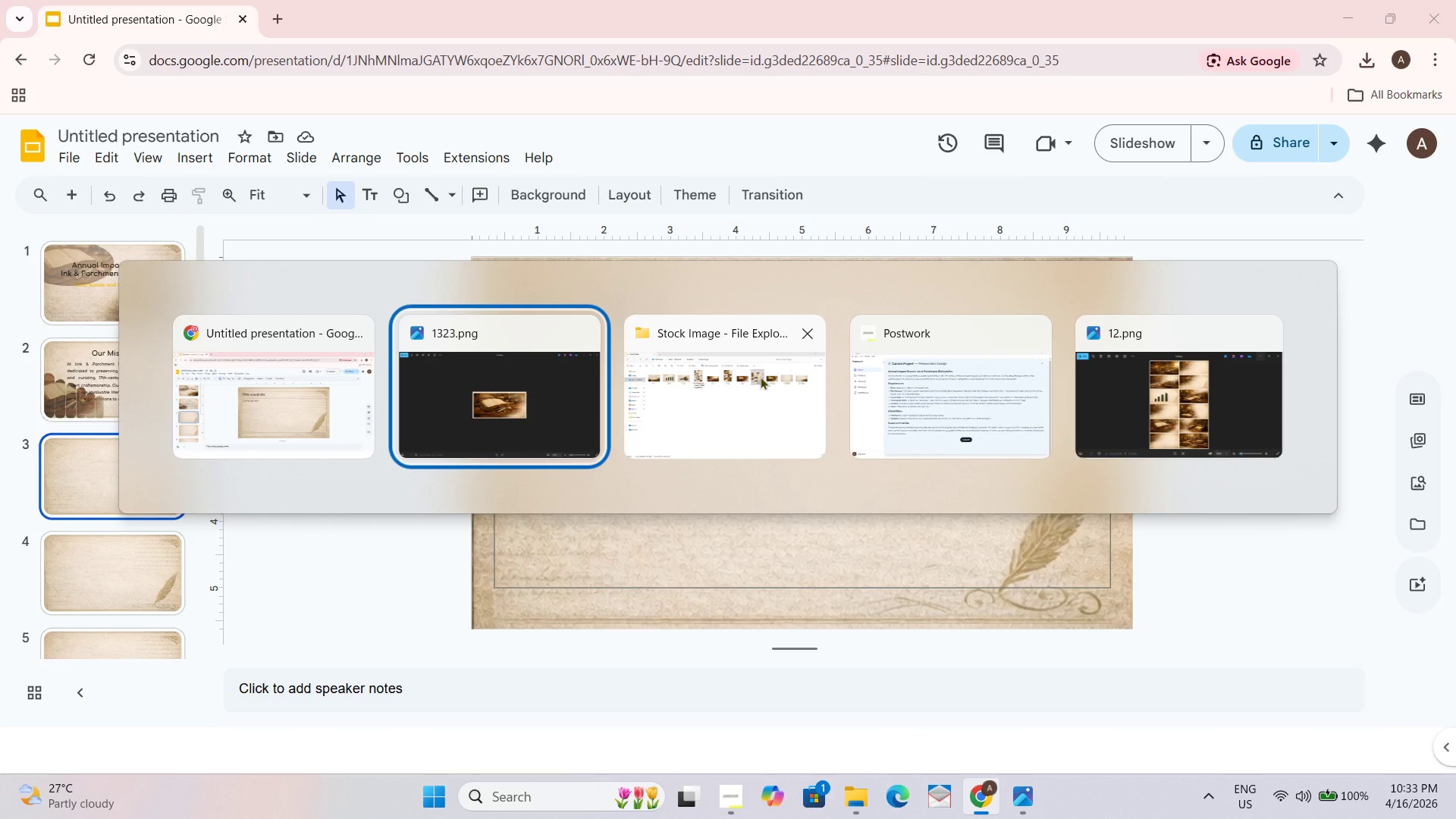 
left_click([886, 374])